 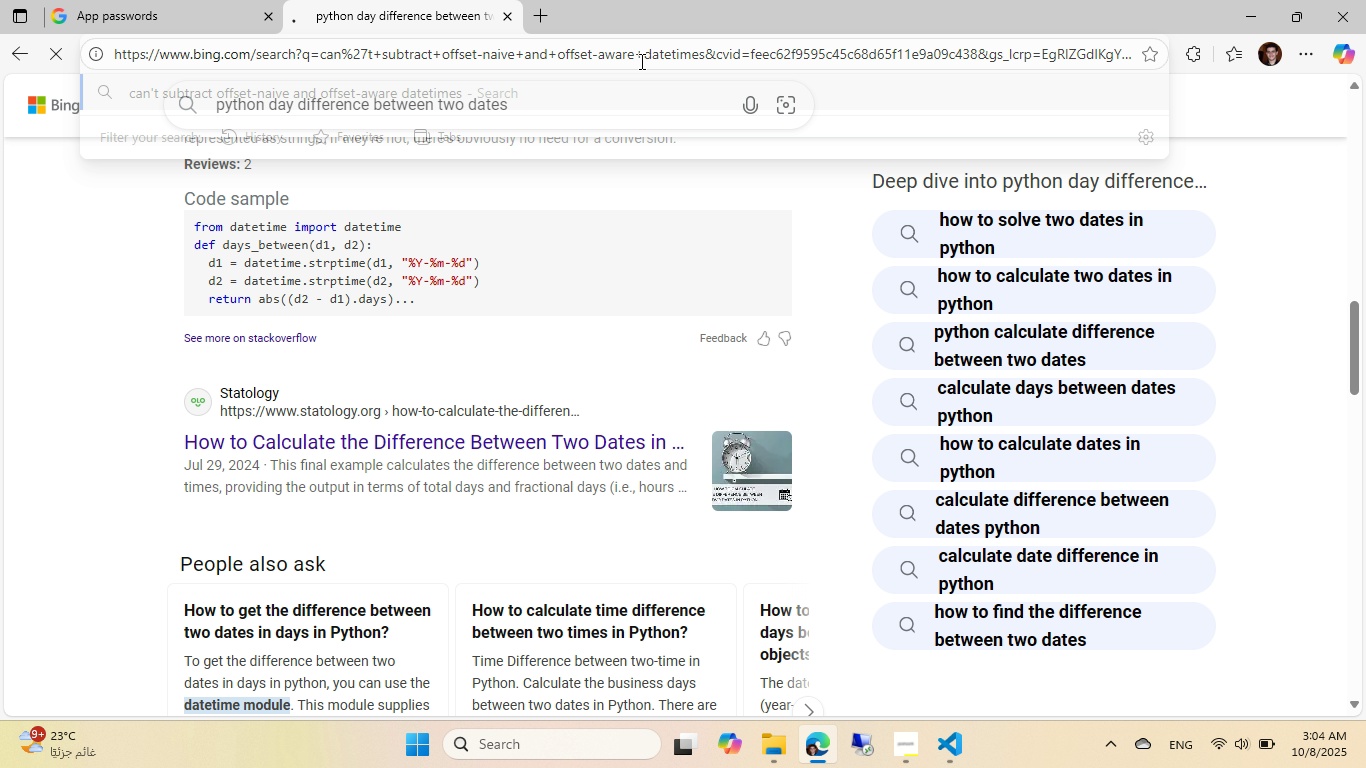 
key(NumpadEnter)
 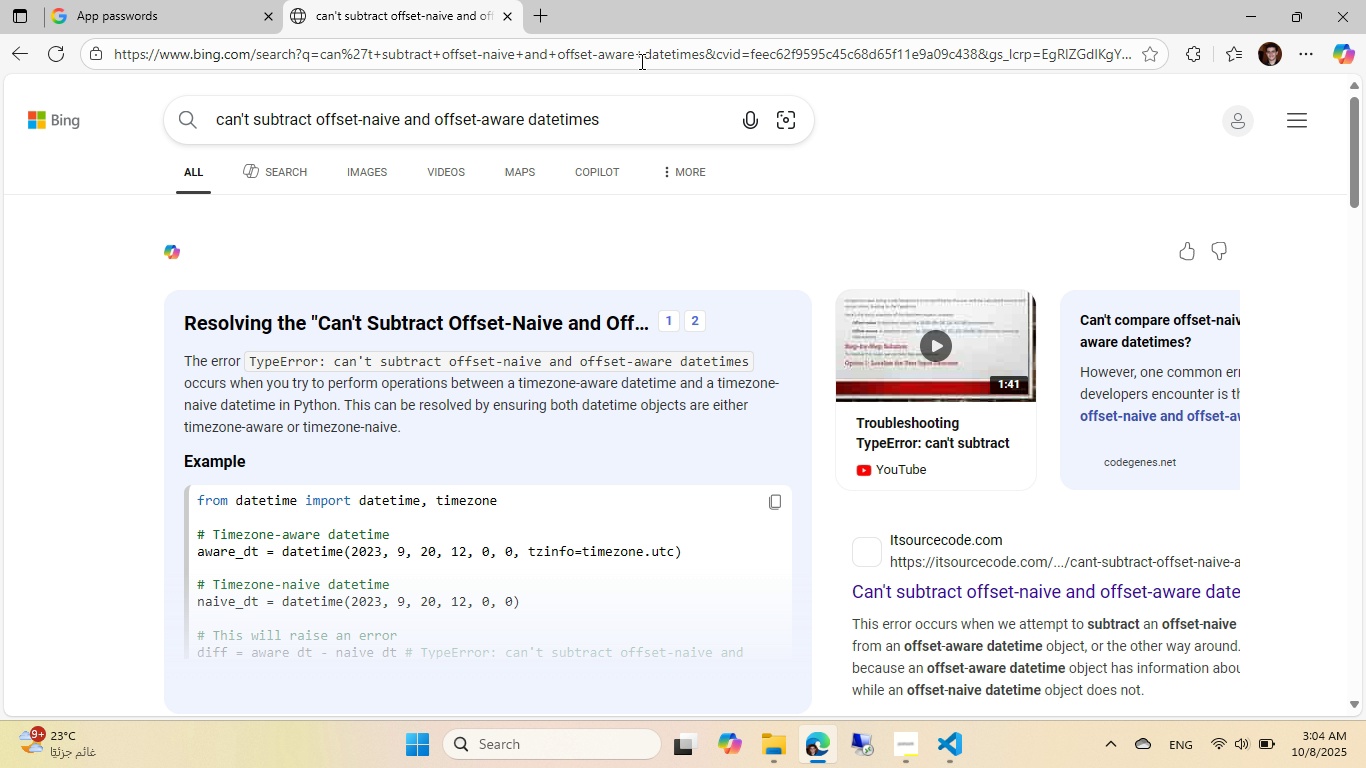 
scroll: coordinate [472, 252], scroll_direction: down, amount: 5.0
 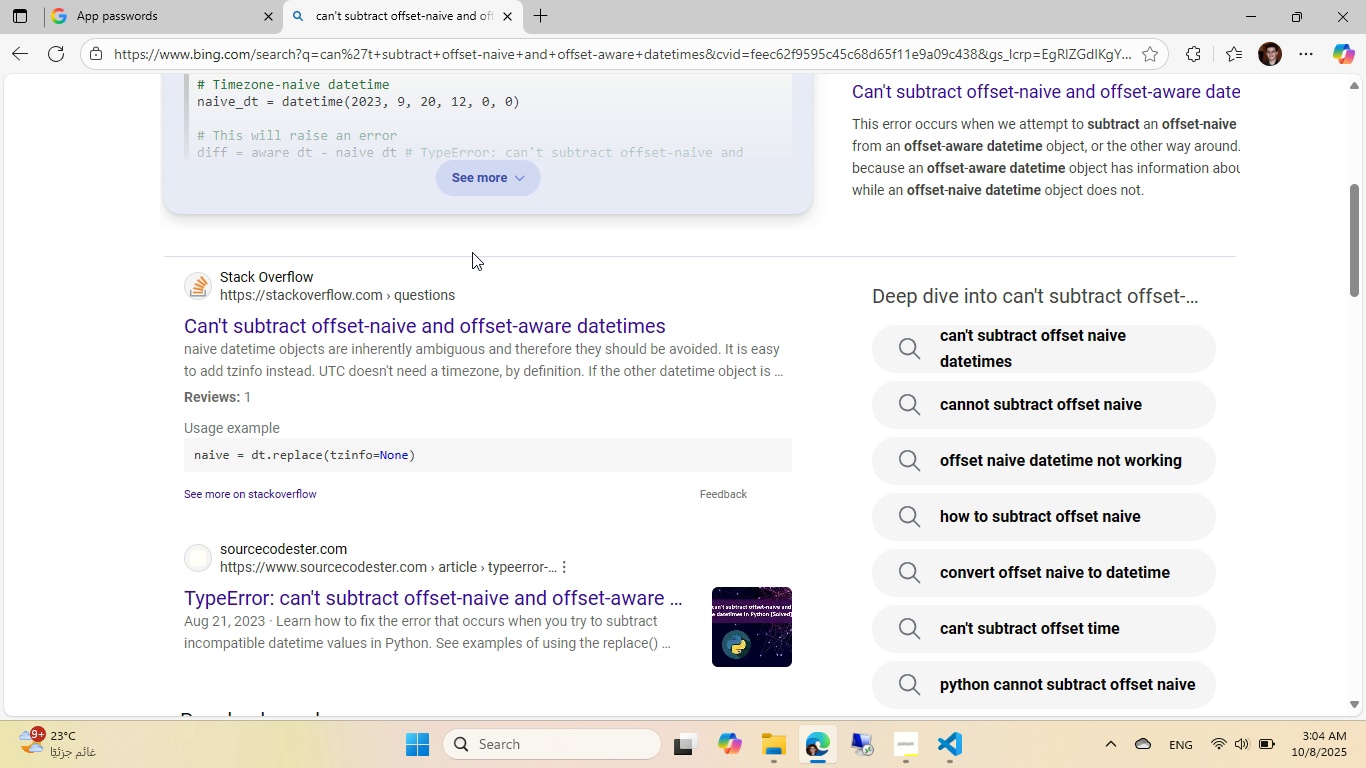 
scroll: coordinate [472, 252], scroll_direction: up, amount: 1.0
 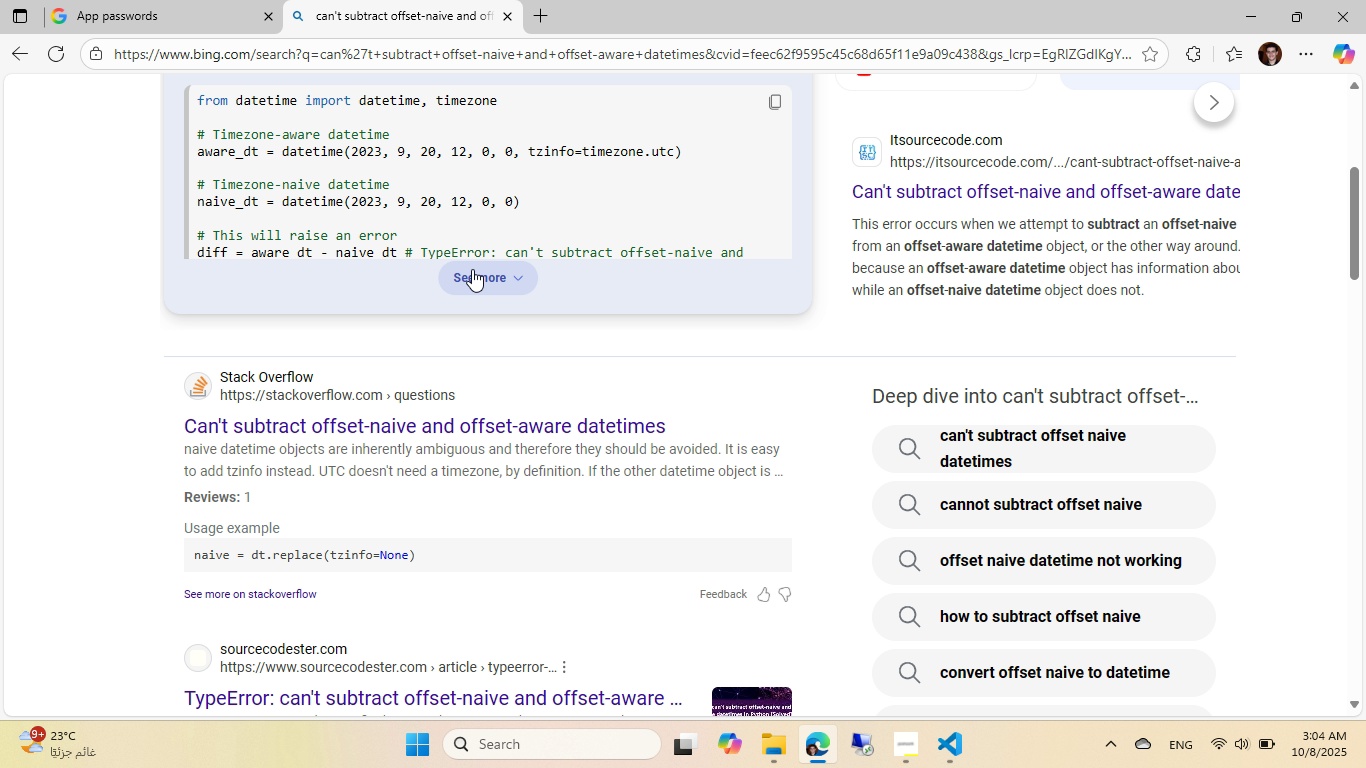 
left_click([472, 271])
 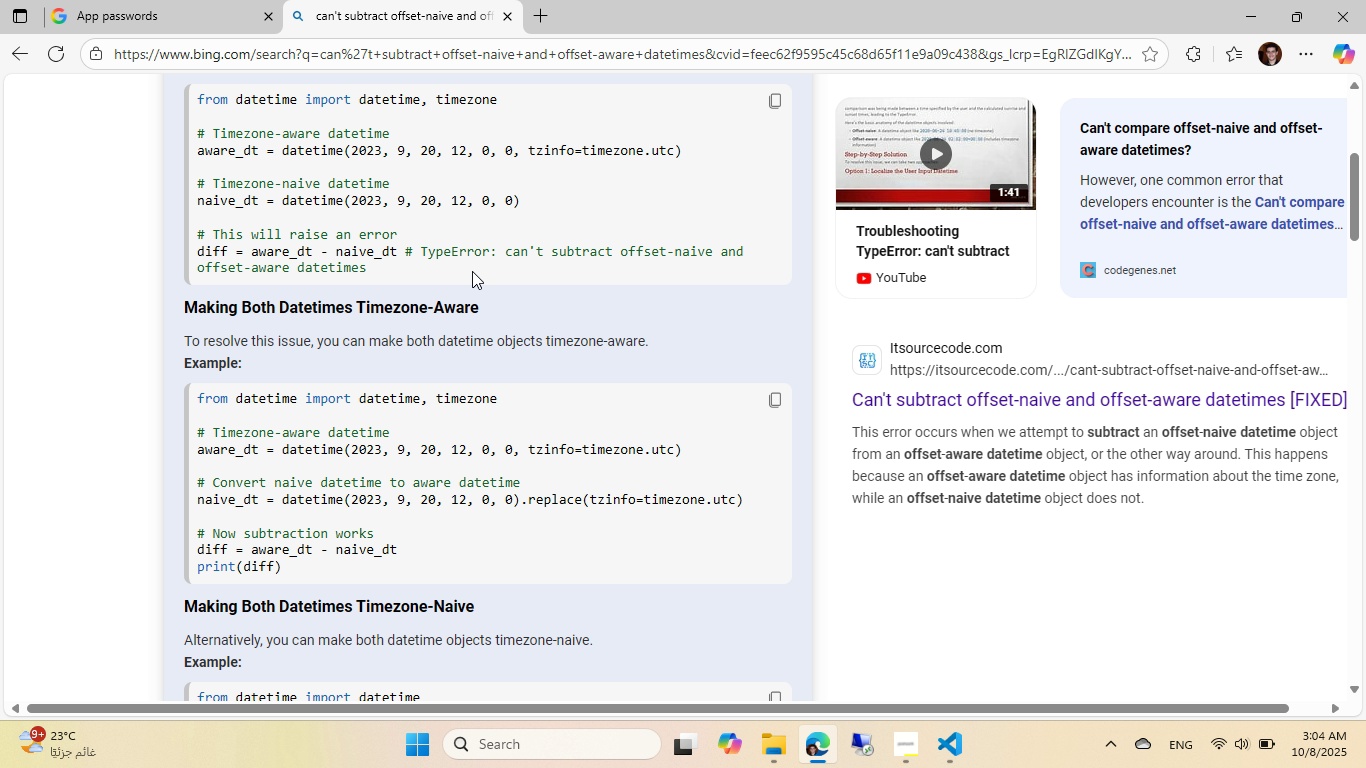 
scroll: coordinate [472, 271], scroll_direction: down, amount: 1.0
 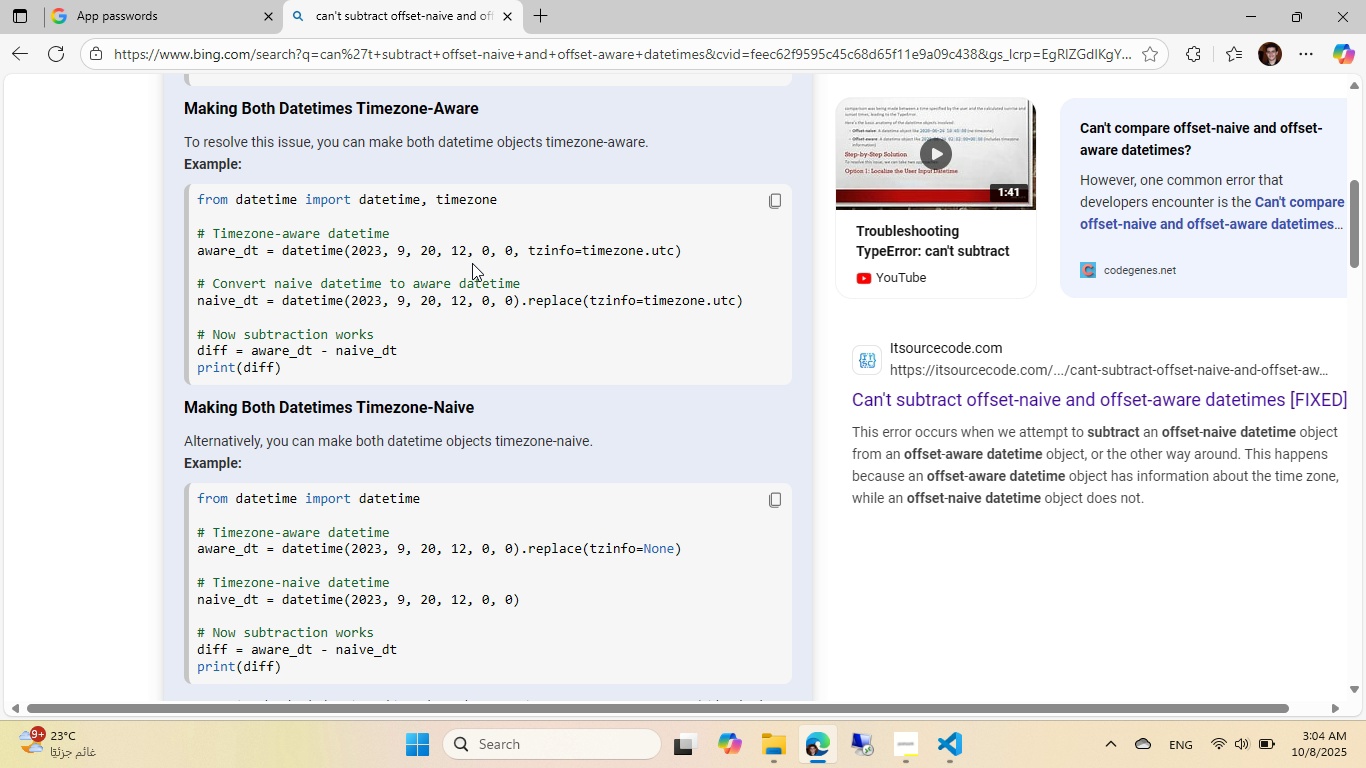 
mouse_move([514, 269])
 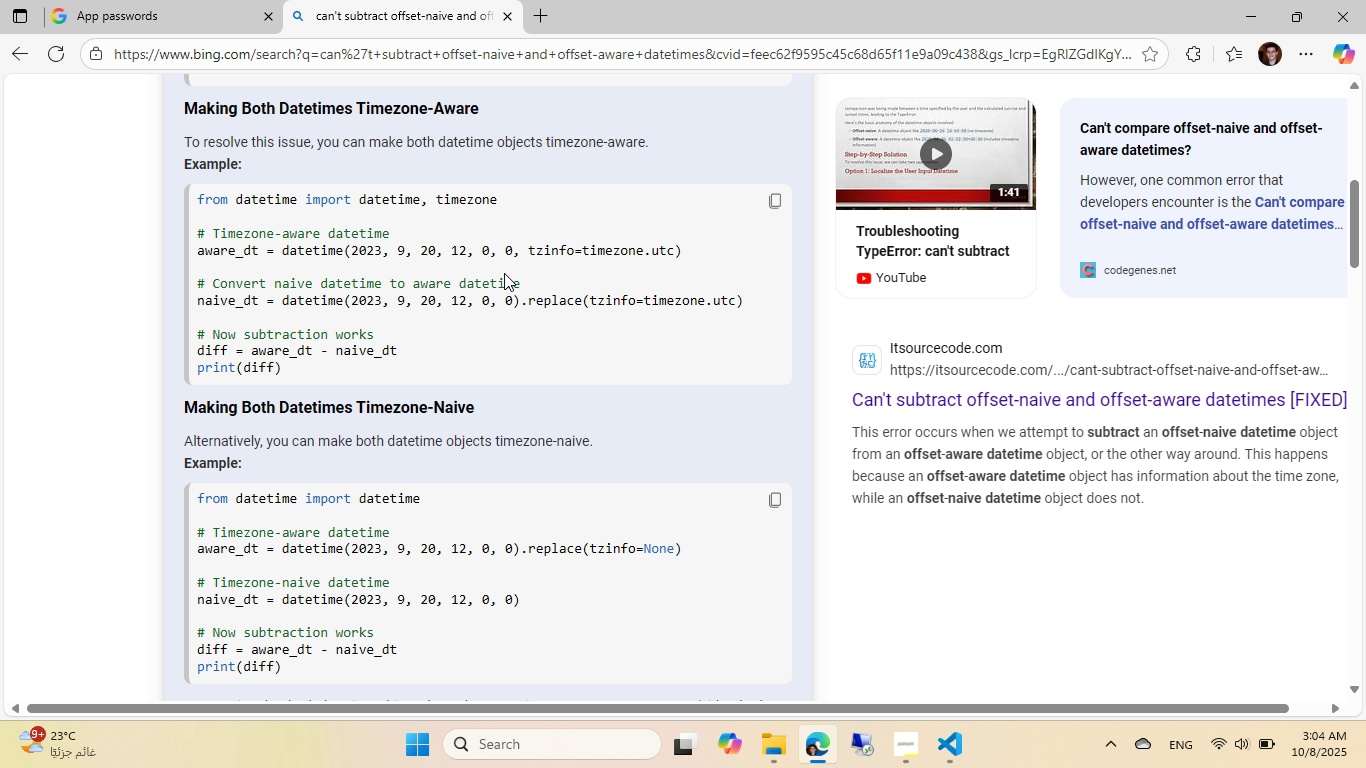 
scroll: coordinate [500, 292], scroll_direction: down, amount: 8.0
 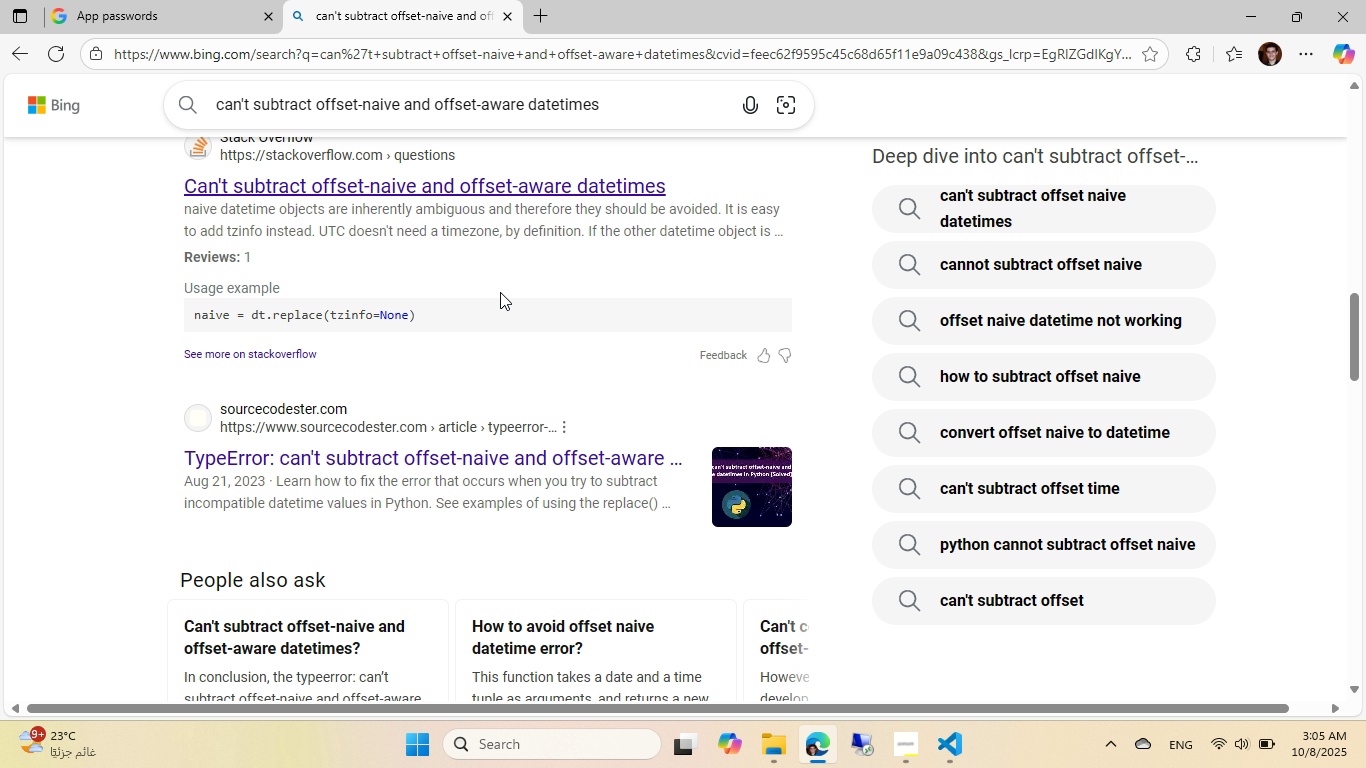 
wait(10.39)
 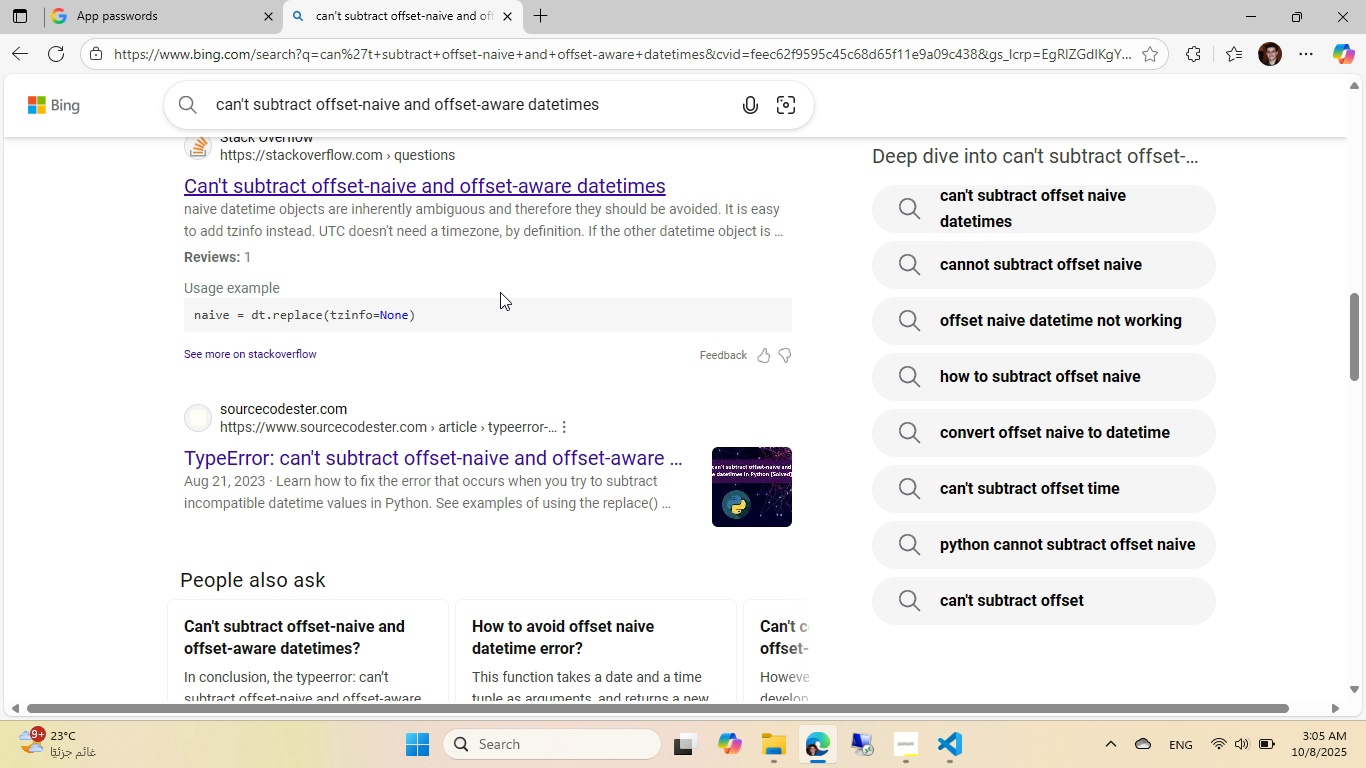 
left_click([946, 744])
 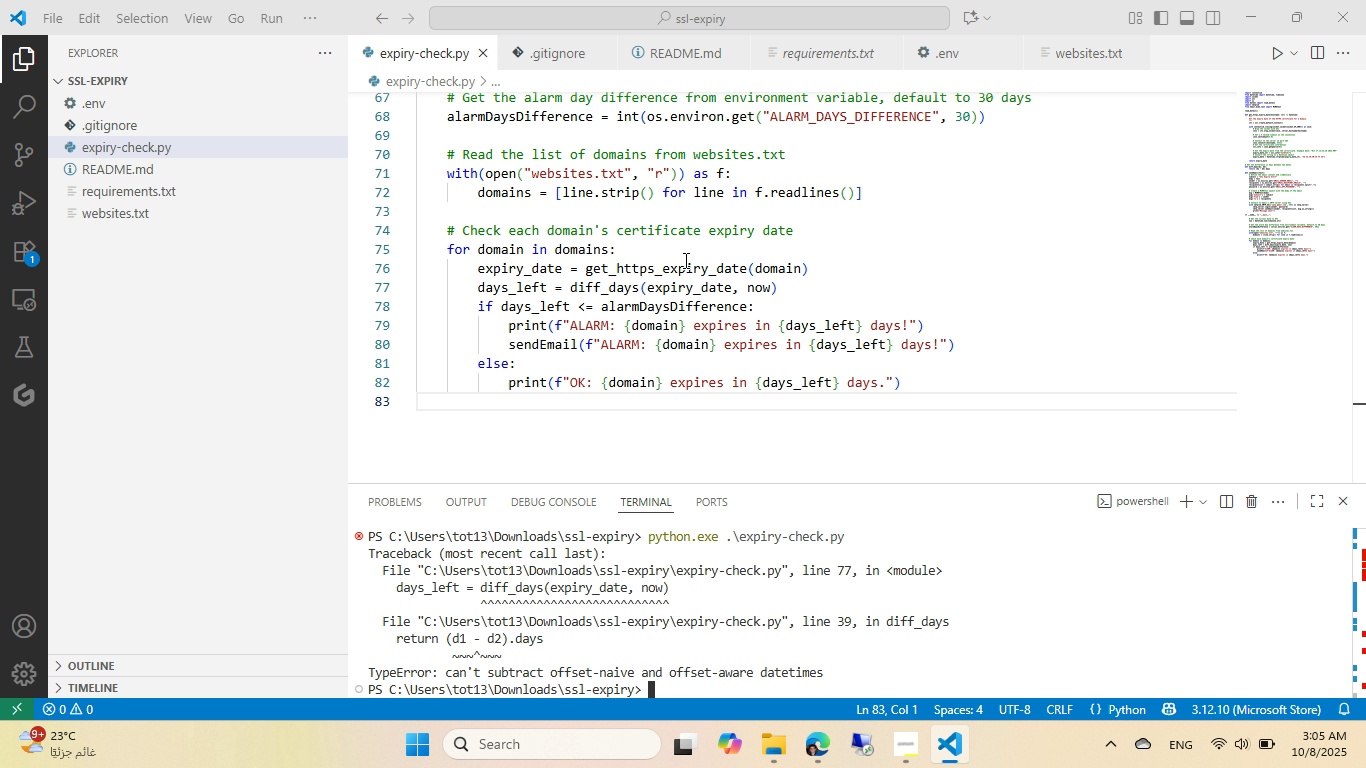 
scroll: coordinate [684, 260], scroll_direction: up, amount: 3.0
 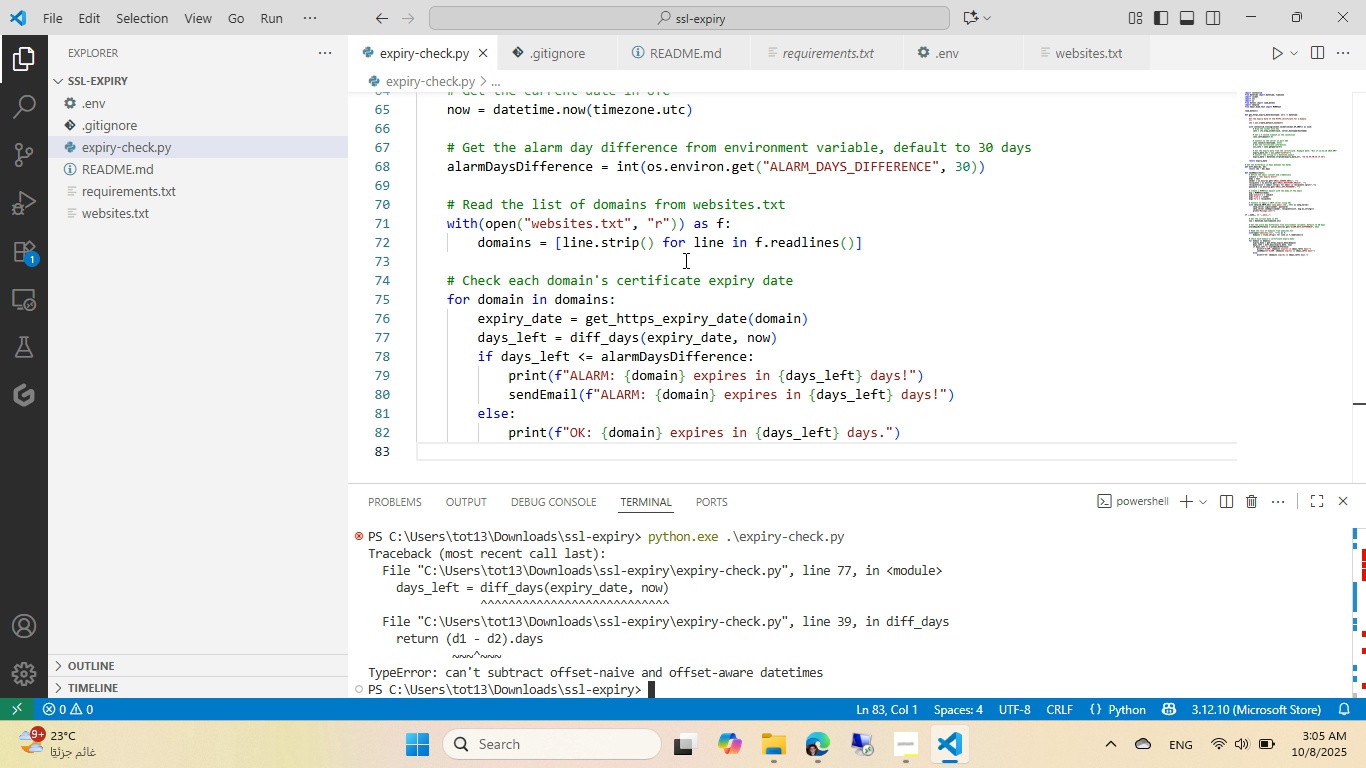 
left_click([684, 260])
 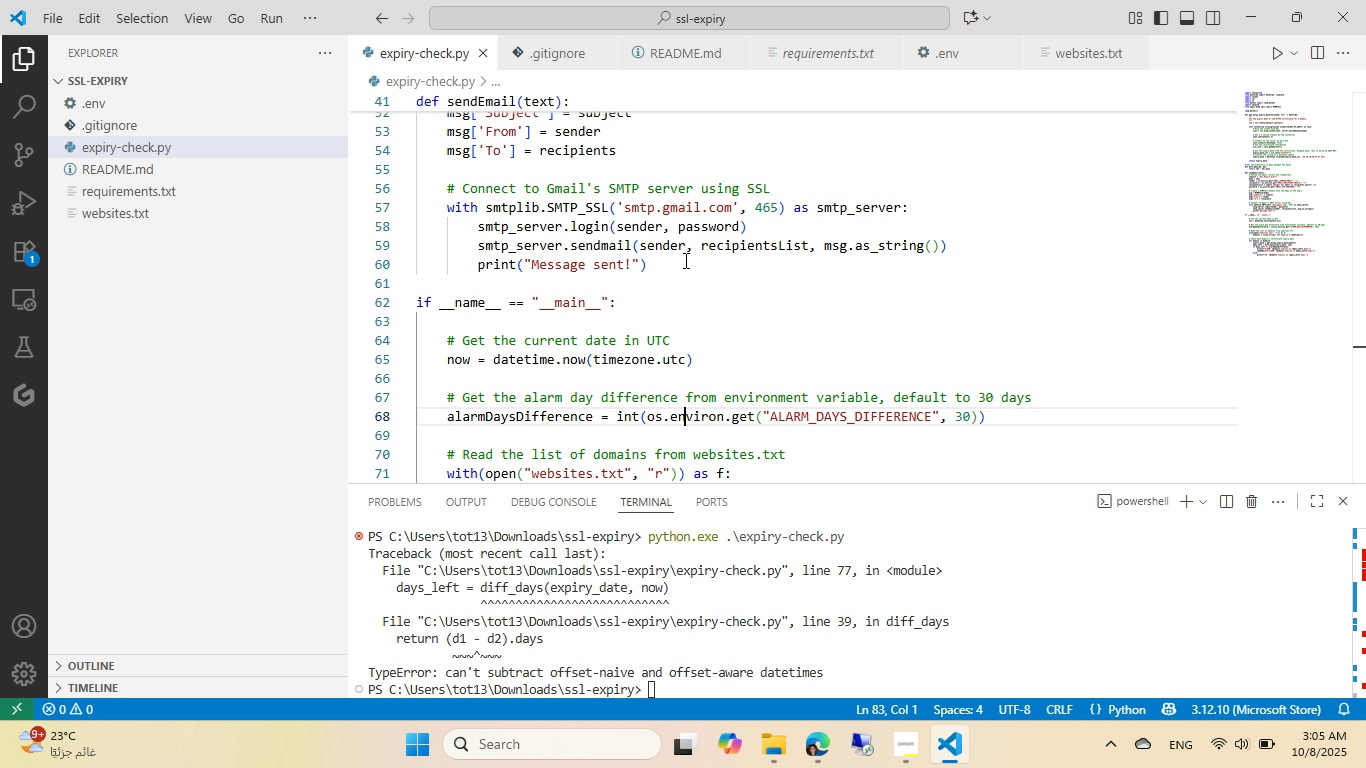 
scroll: coordinate [684, 260], scroll_direction: up, amount: 14.0
 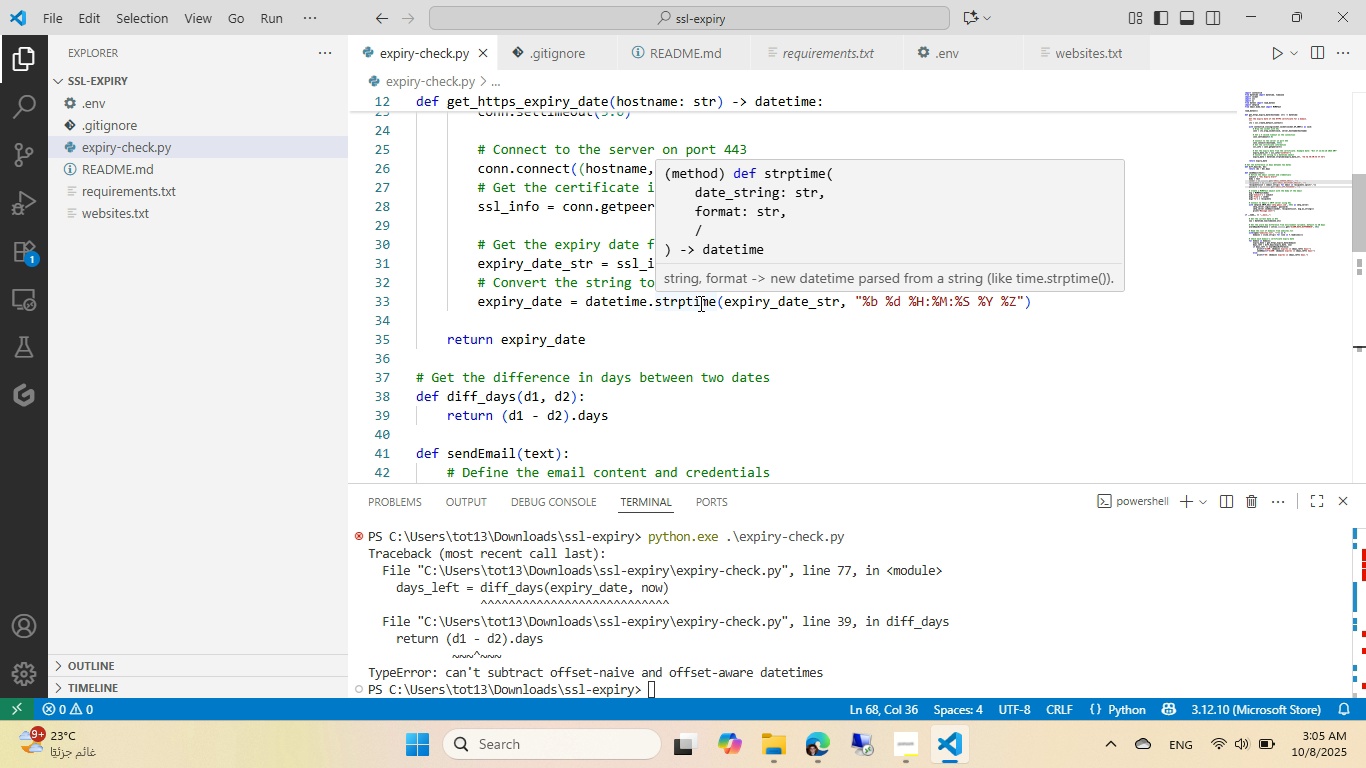 
wait(8.12)
 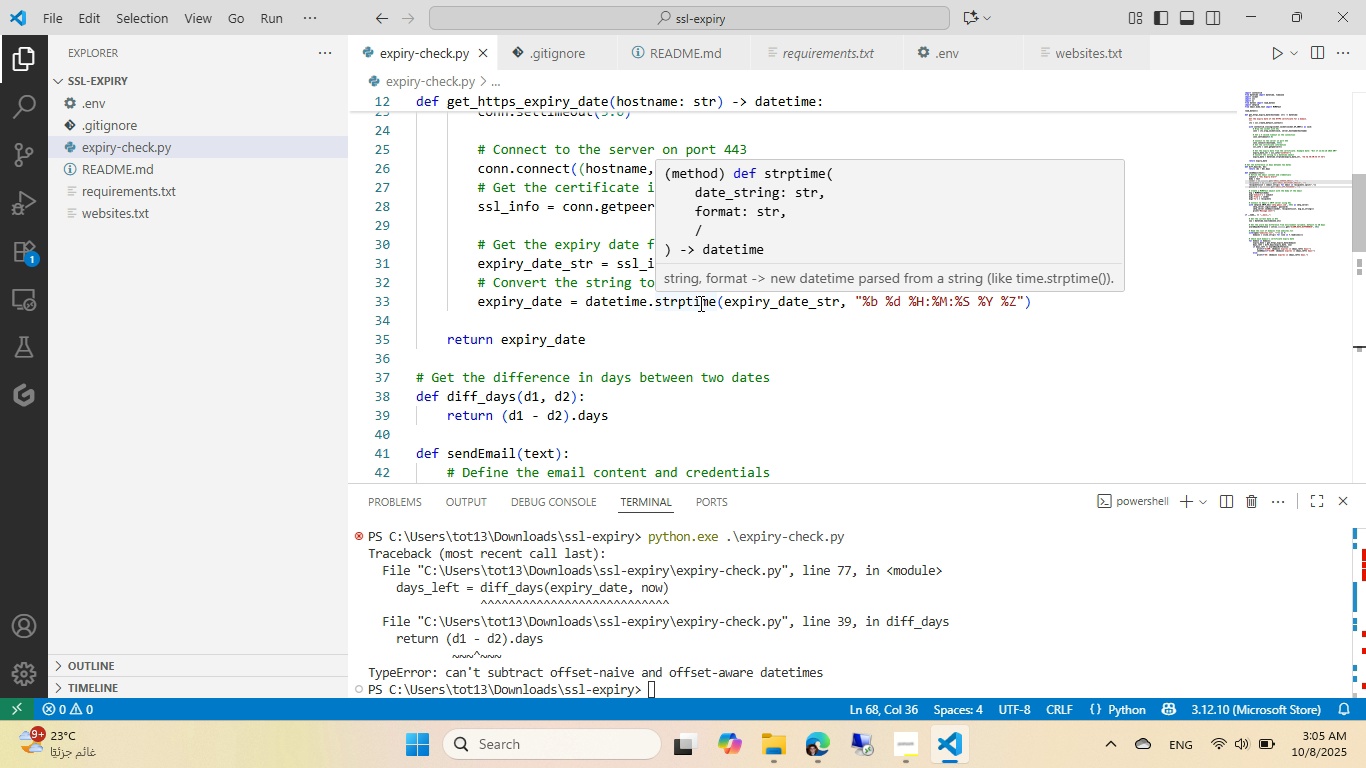 
double_click([691, 294])
 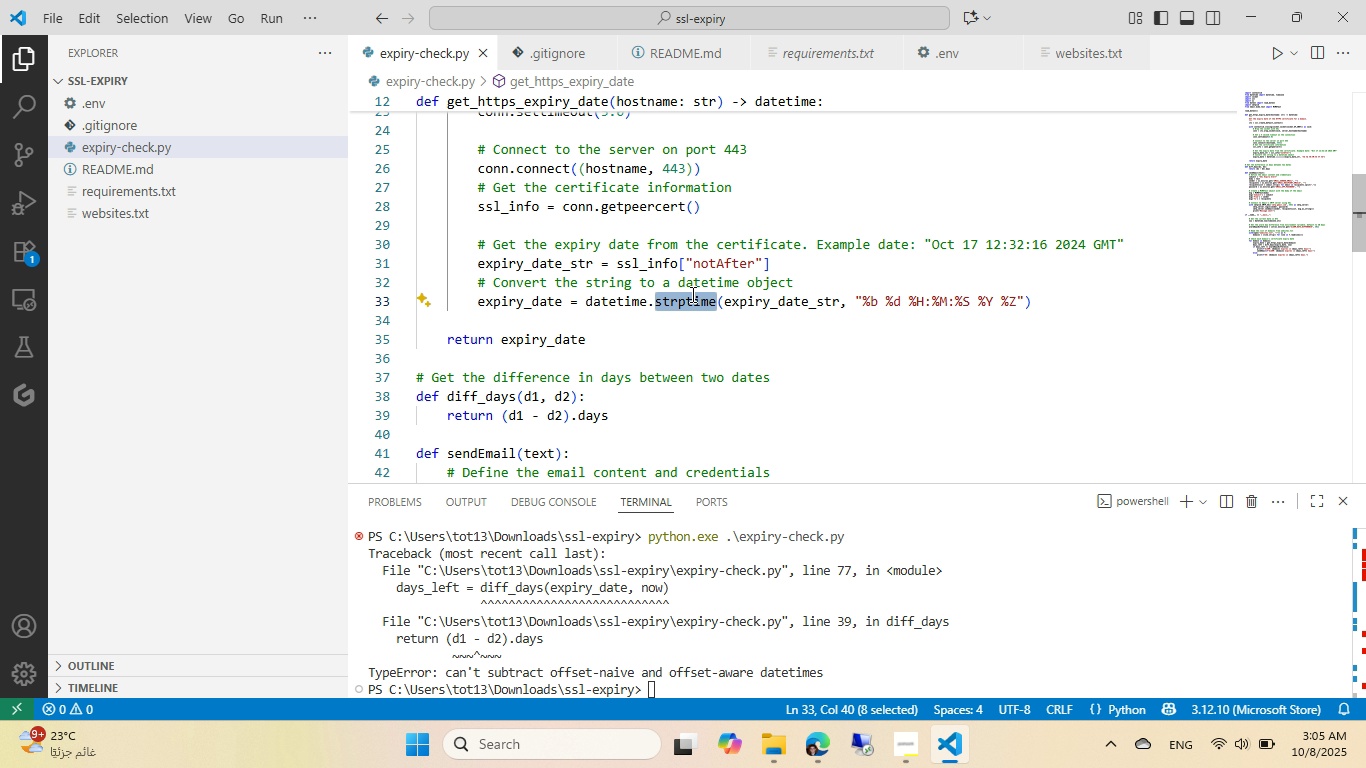 
key(Control+ControlLeft)
 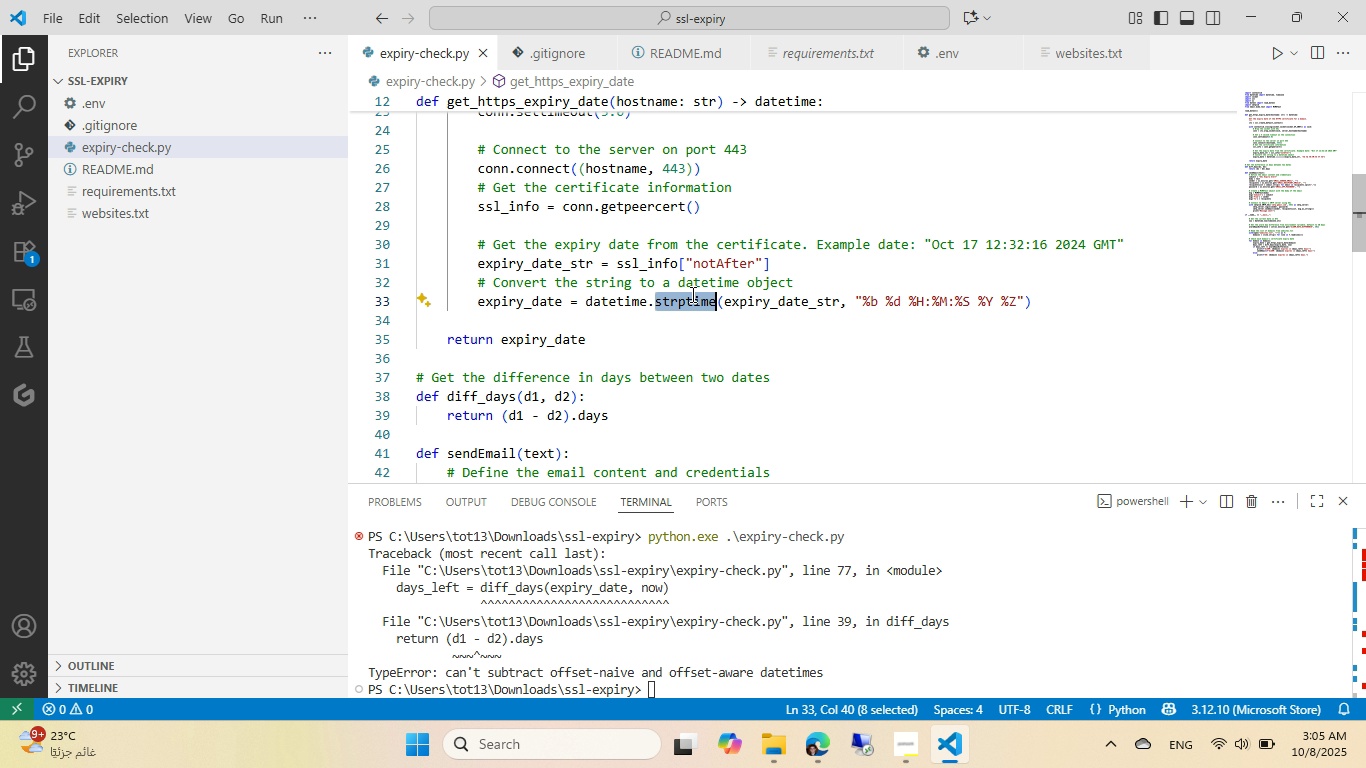 
key(Control+C)
 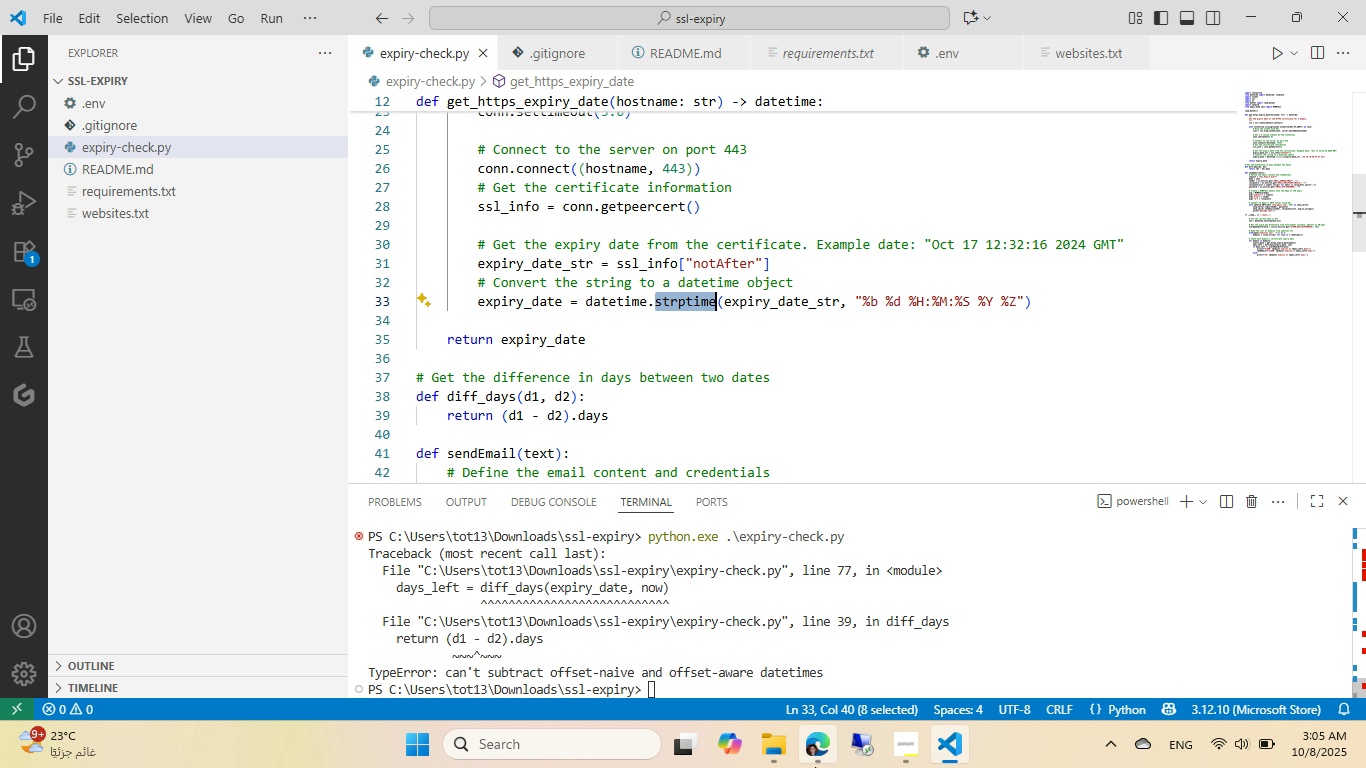 
left_click([815, 767])
 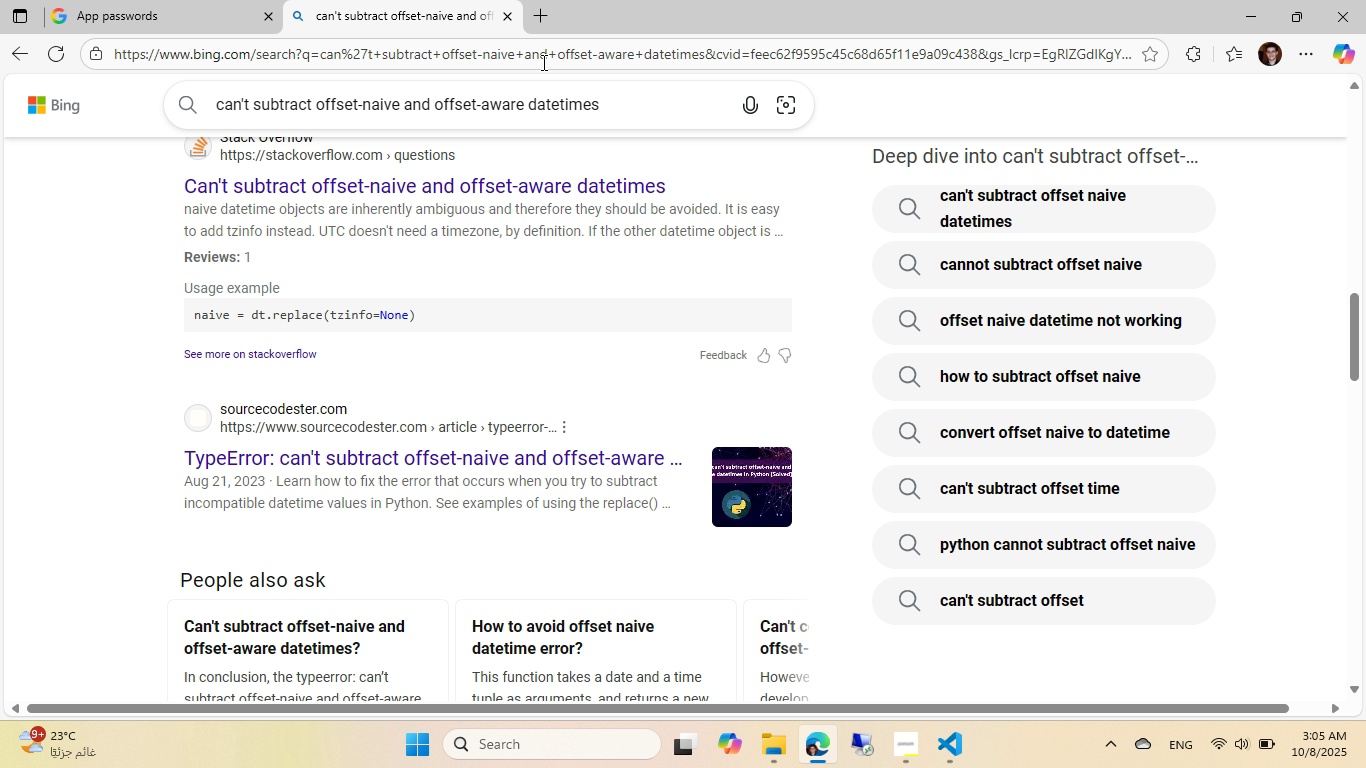 
left_click([543, 59])
 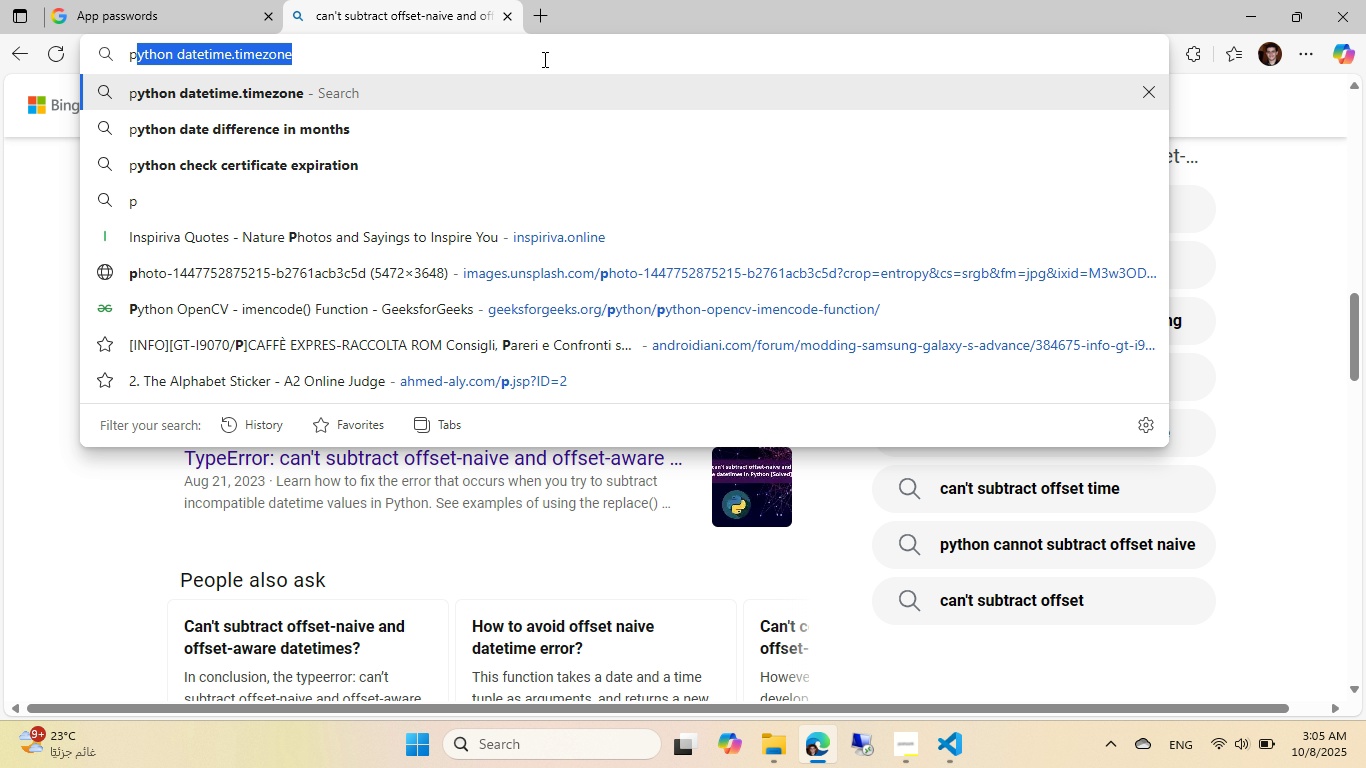 
type(python )
 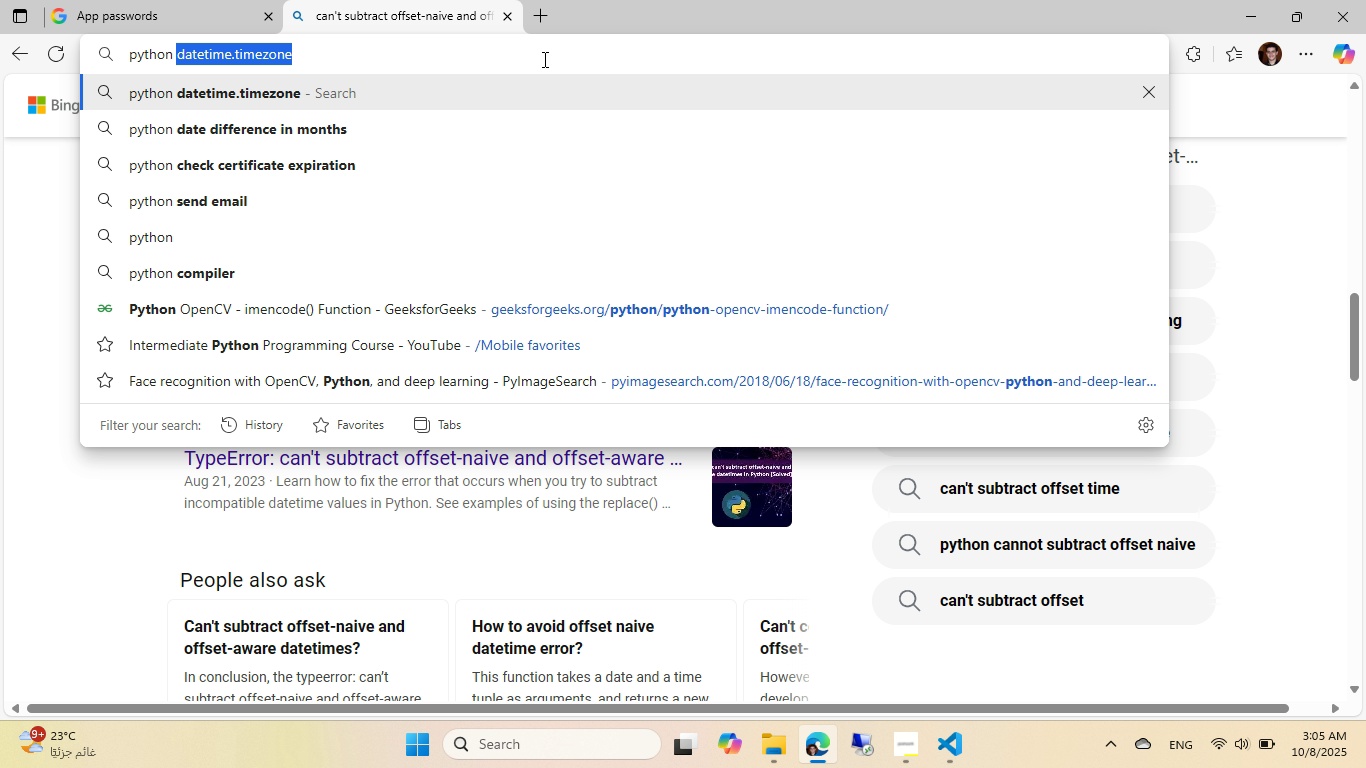 
key(Control+ControlLeft)
 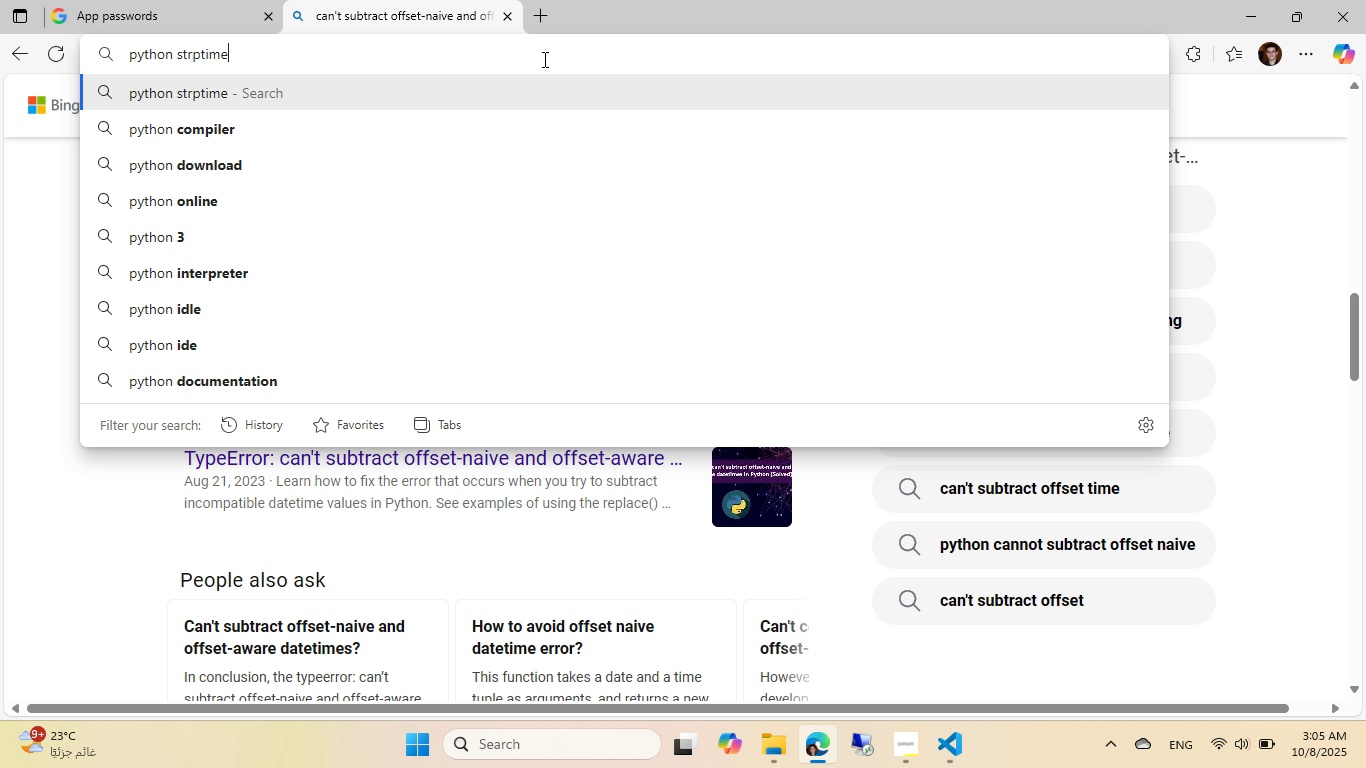 
key(Control+V)
 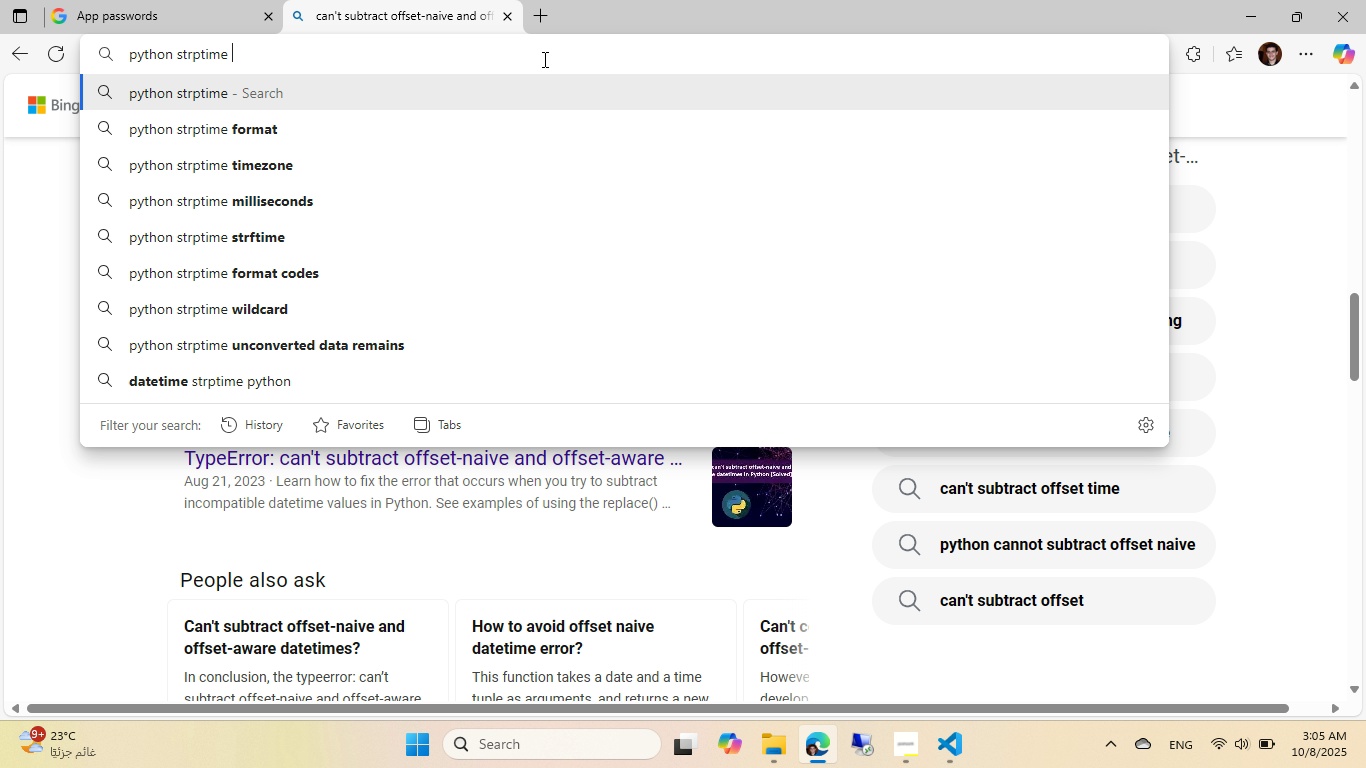 
type( timezone ar)
key(Backspace)
type(ware)
 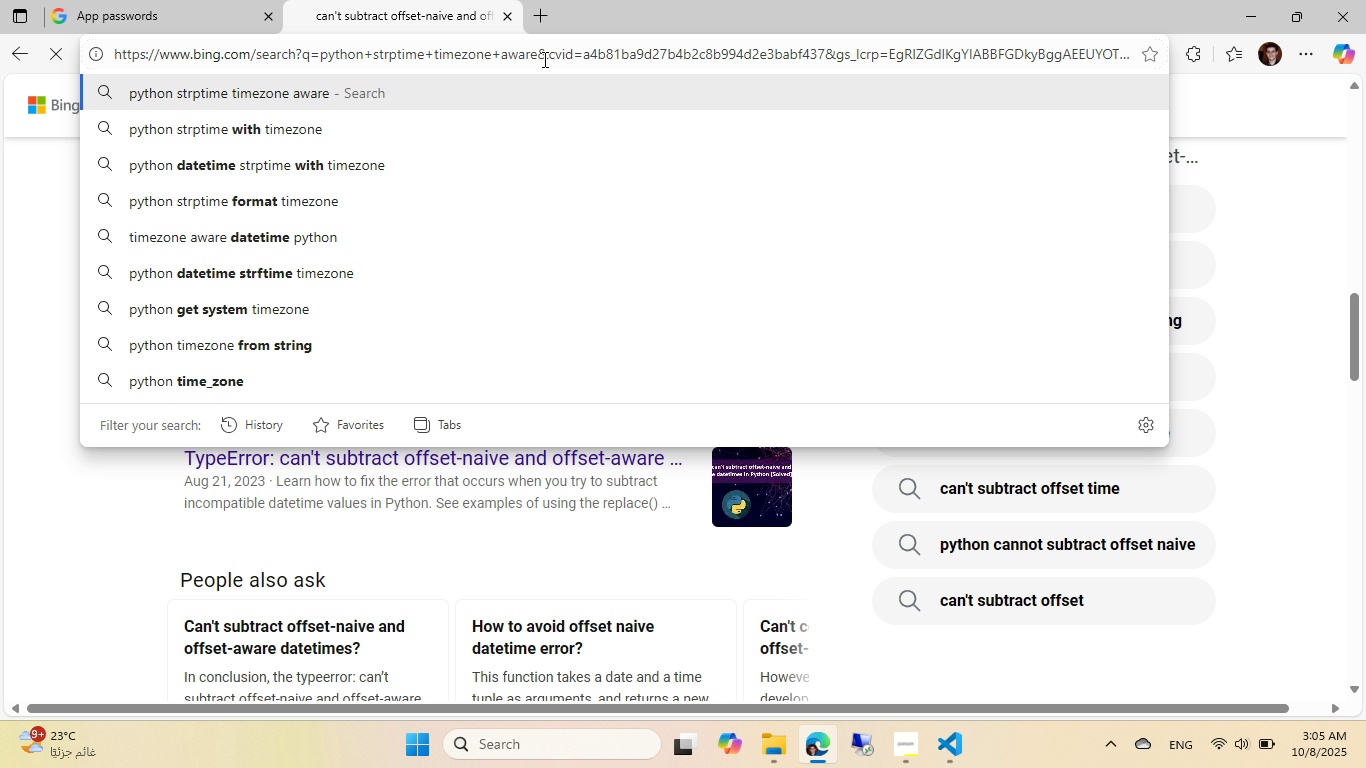 
key(Enter)
 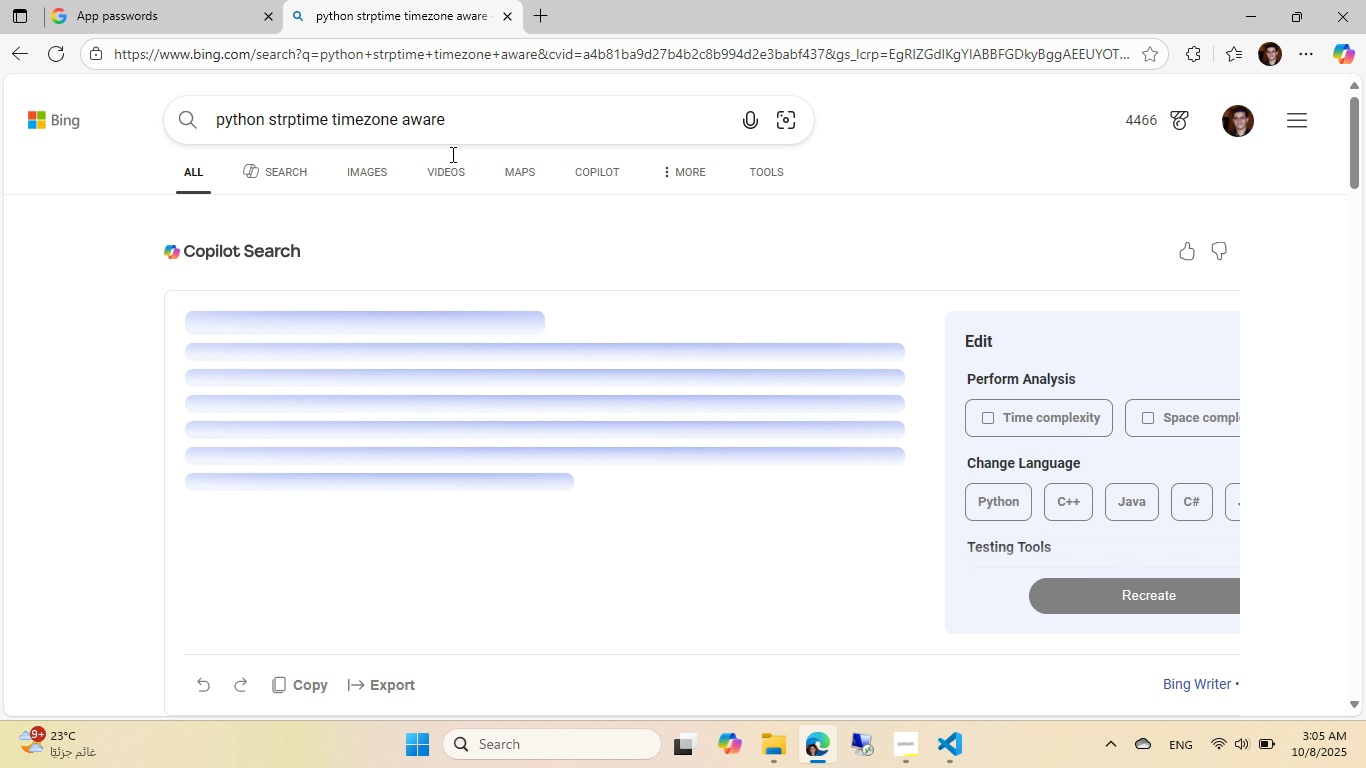 
scroll: coordinate [80, 201], scroll_direction: down, amount: 6.0
 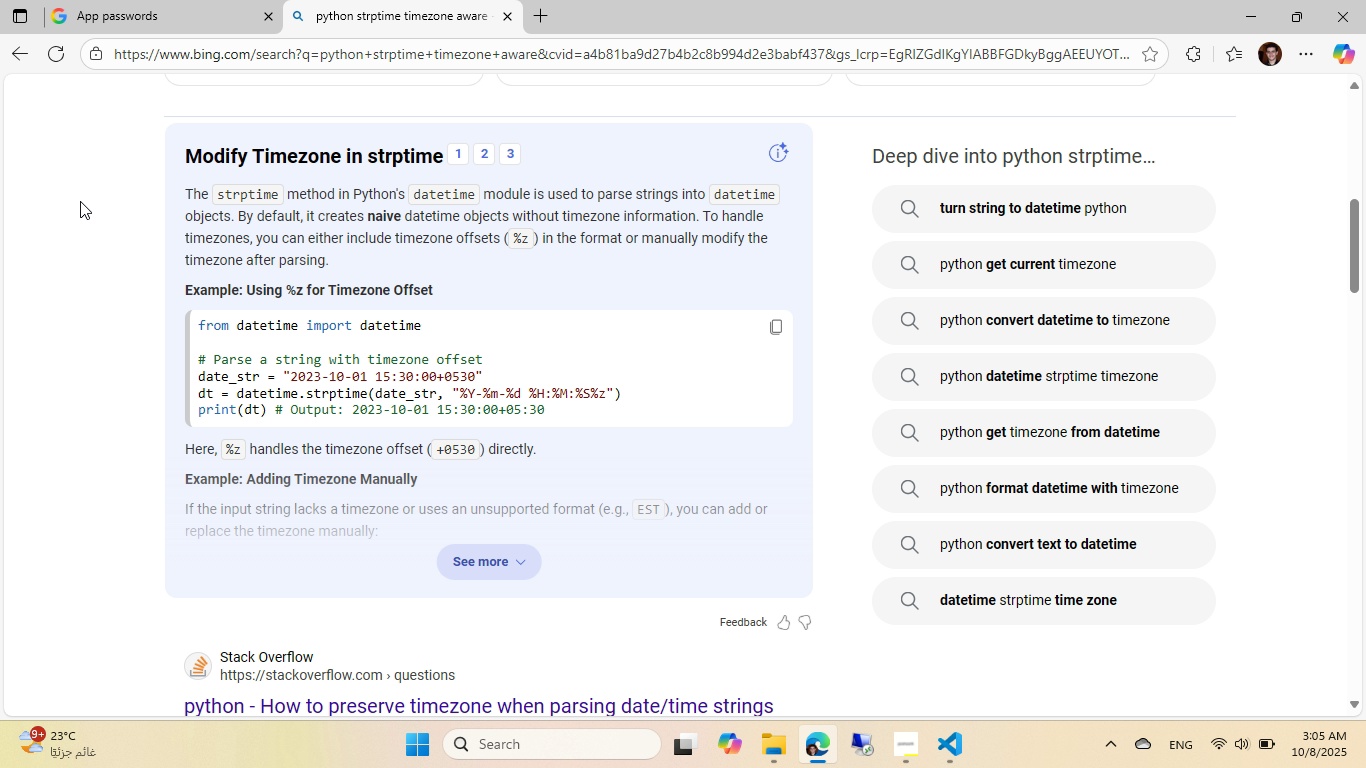 
wait(17.24)
 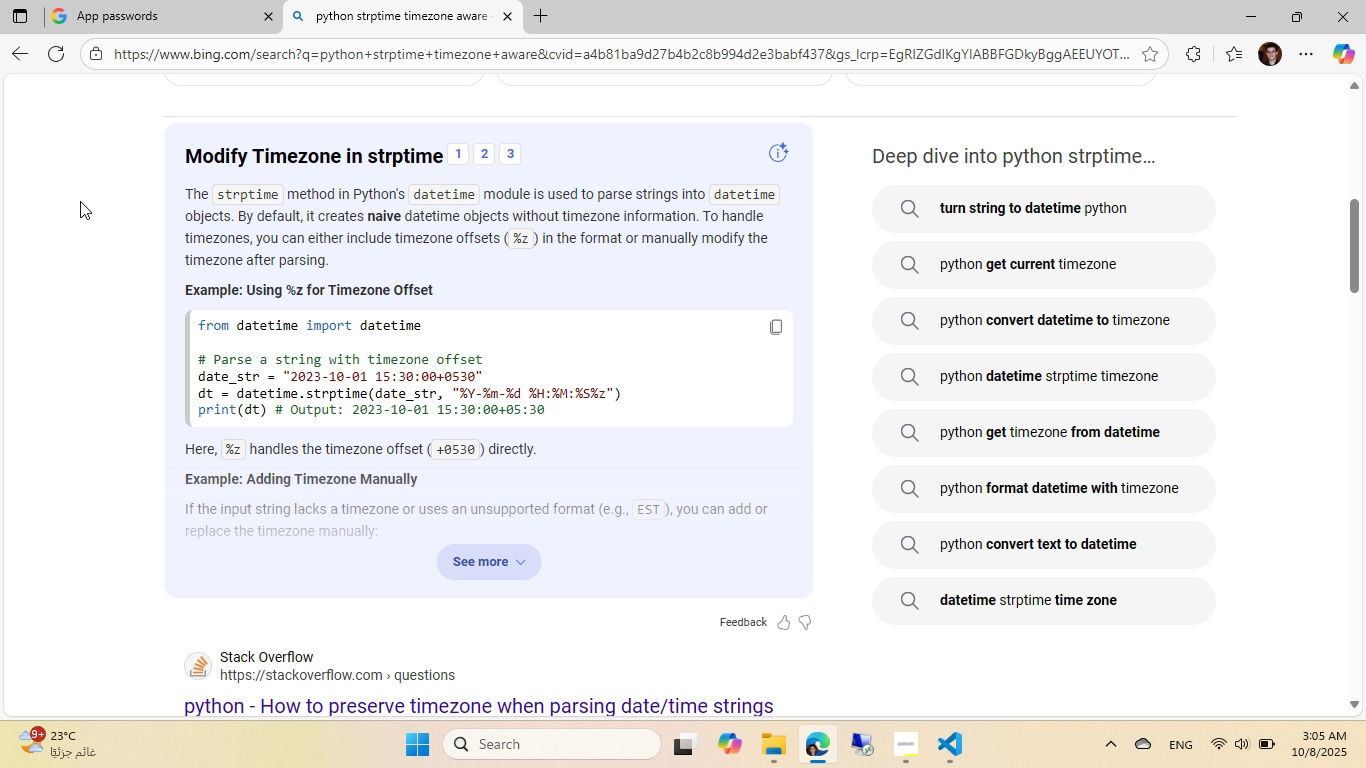 
scroll: coordinate [80, 201], scroll_direction: down, amount: 3.0
 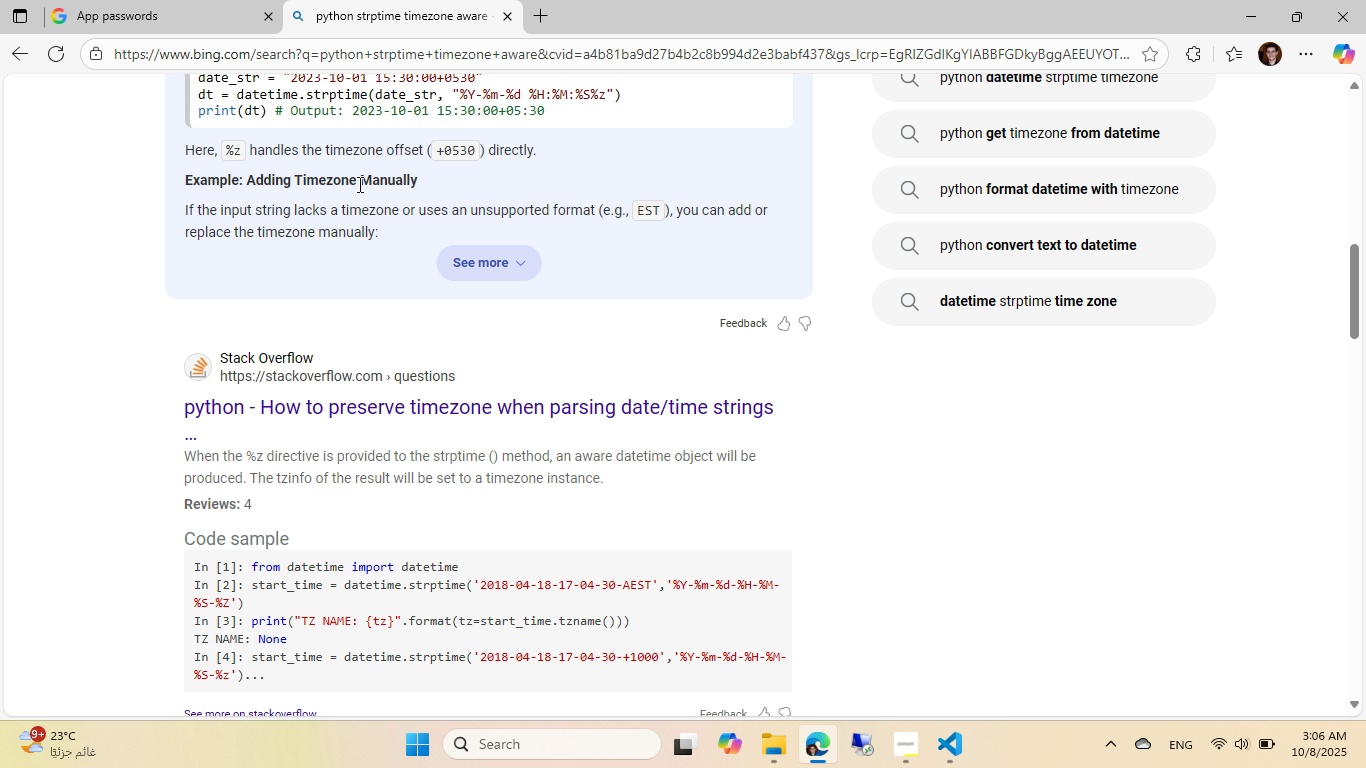 
scroll: coordinate [358, 184], scroll_direction: up, amount: 1.0
 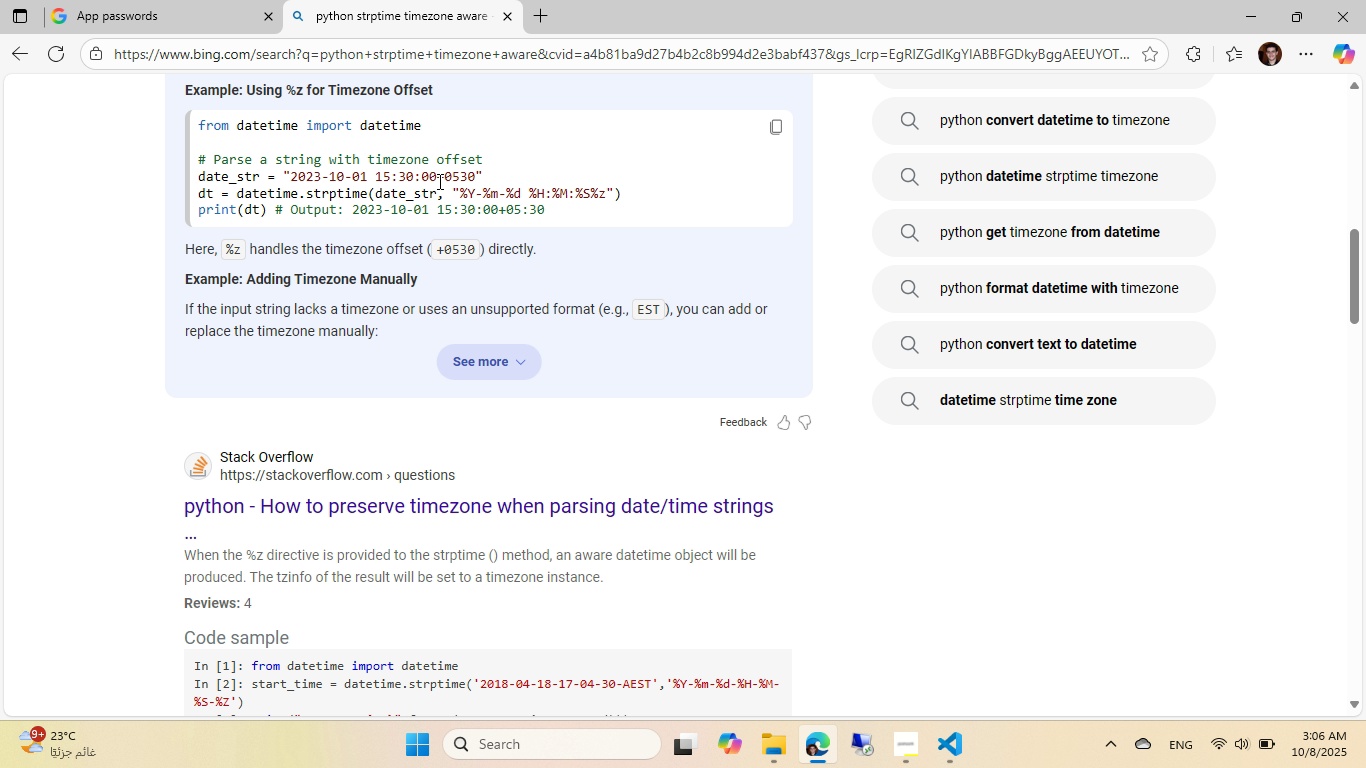 
scroll: coordinate [437, 249], scroll_direction: down, amount: 3.0
 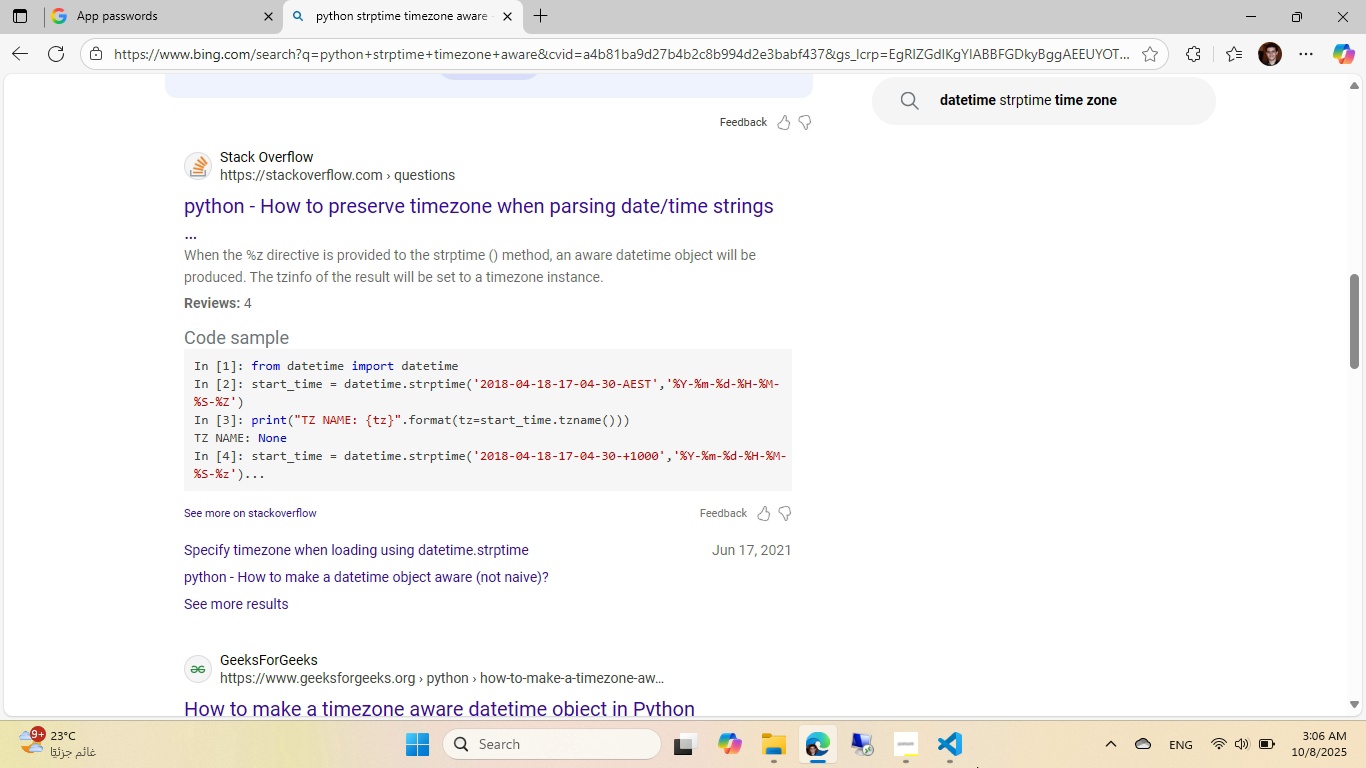 
left_click([956, 752])
 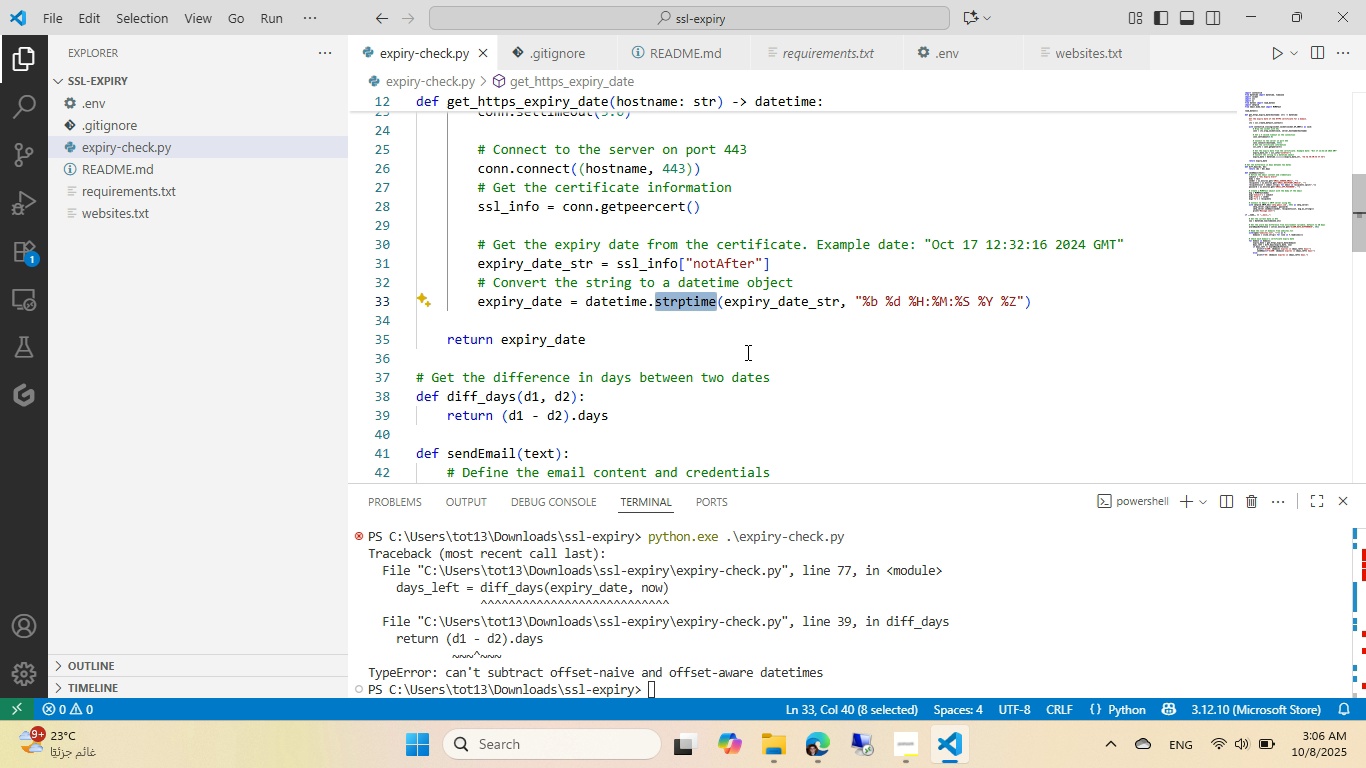 
left_click([797, 266])
 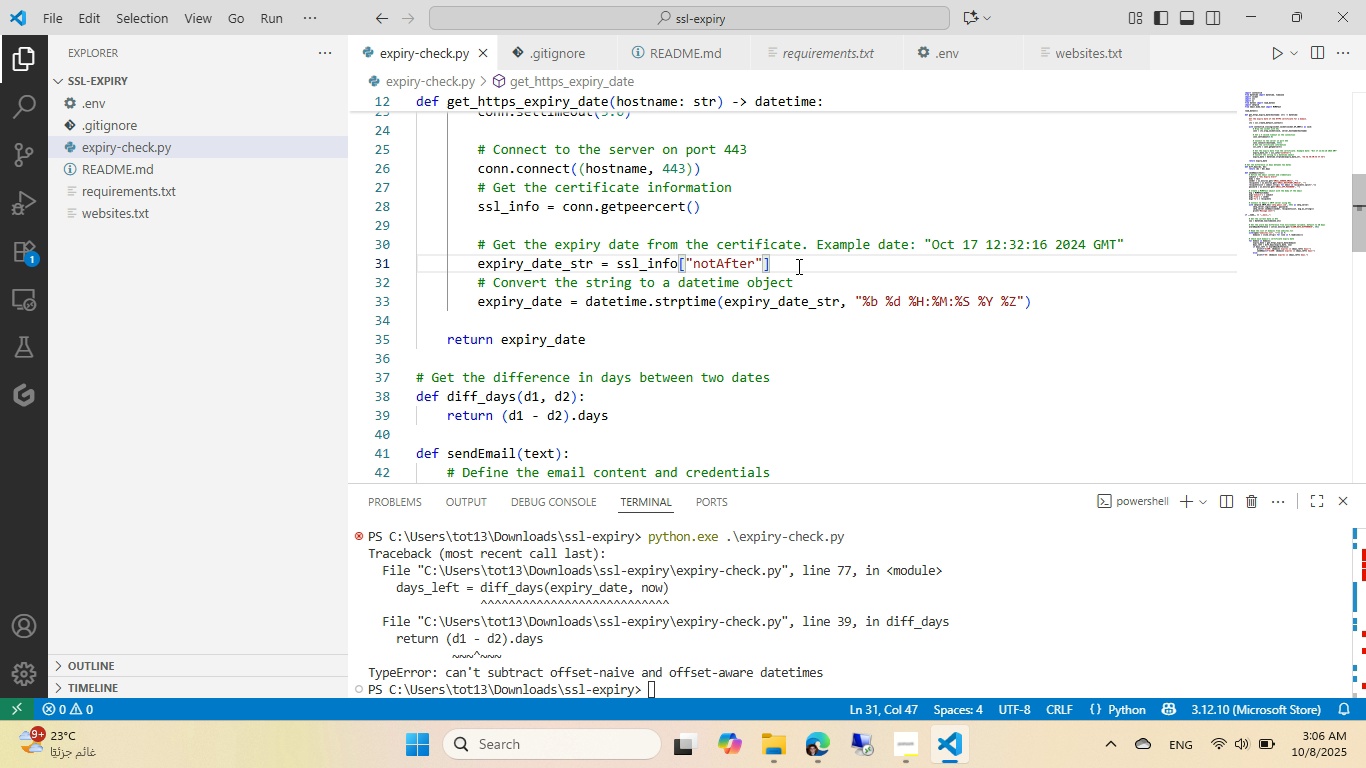 
key(NumpadEnter)
type(print9)
key(Tab)